 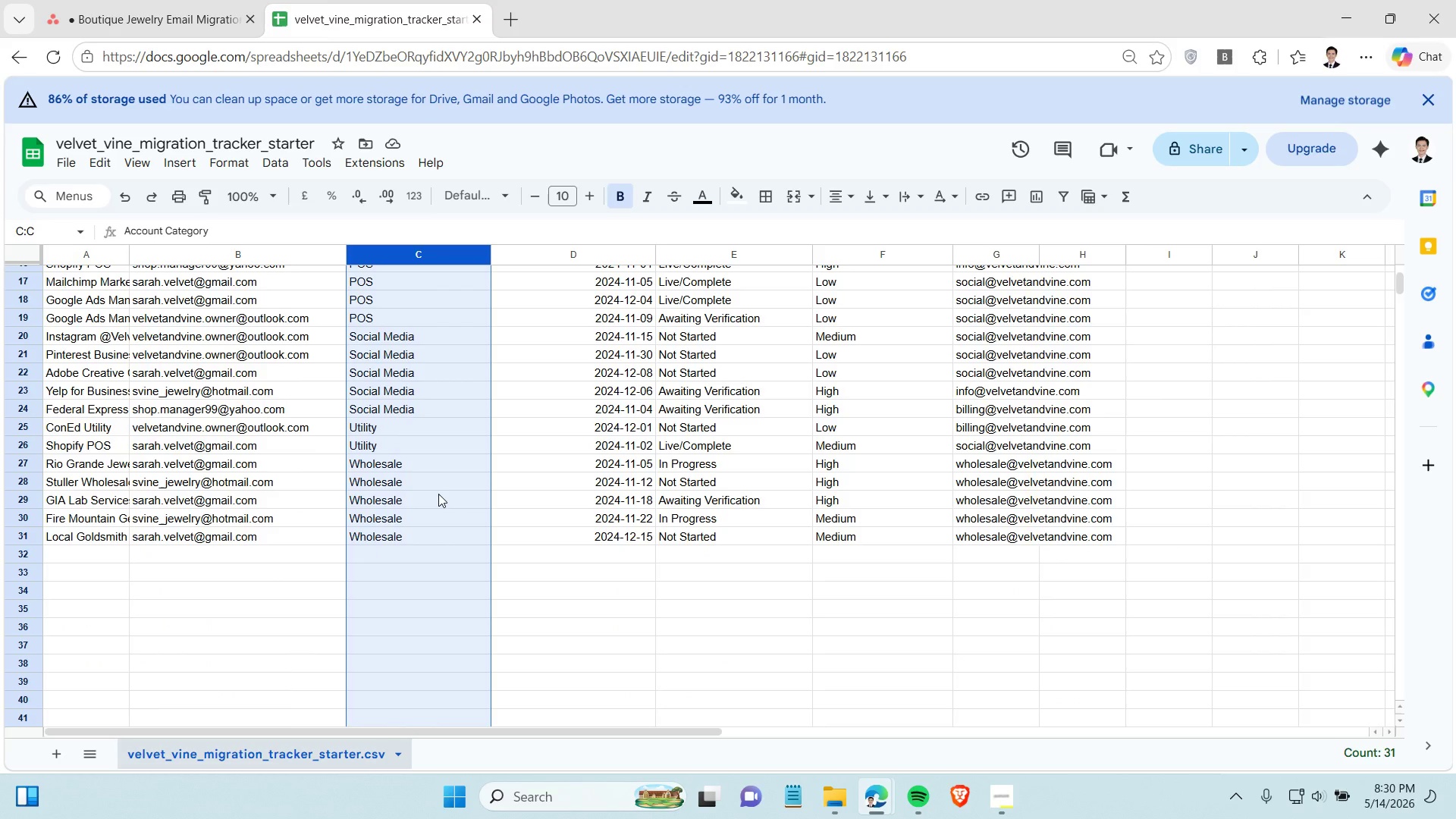 
left_click([168, 14])
 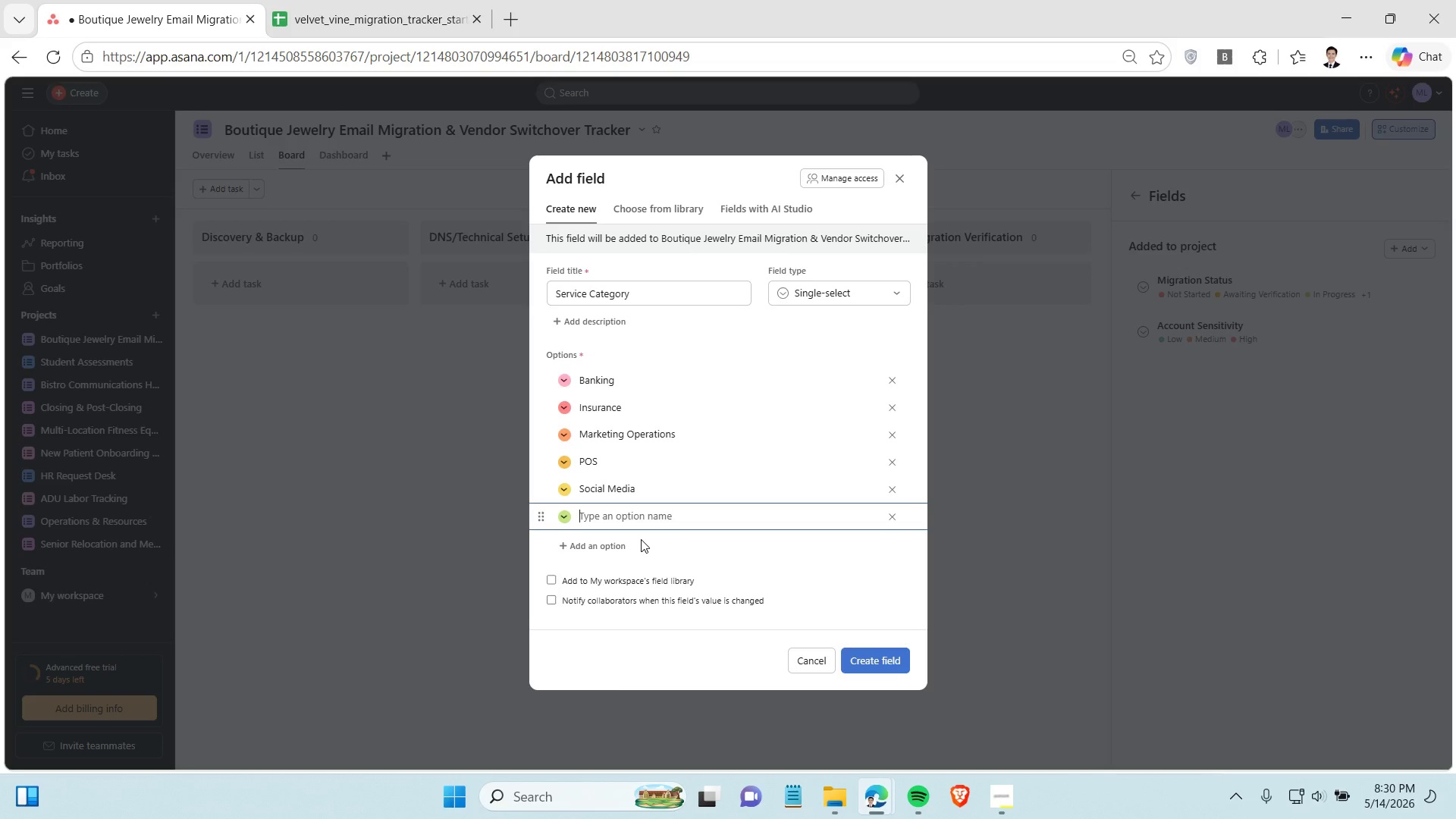 
type(Utility)
 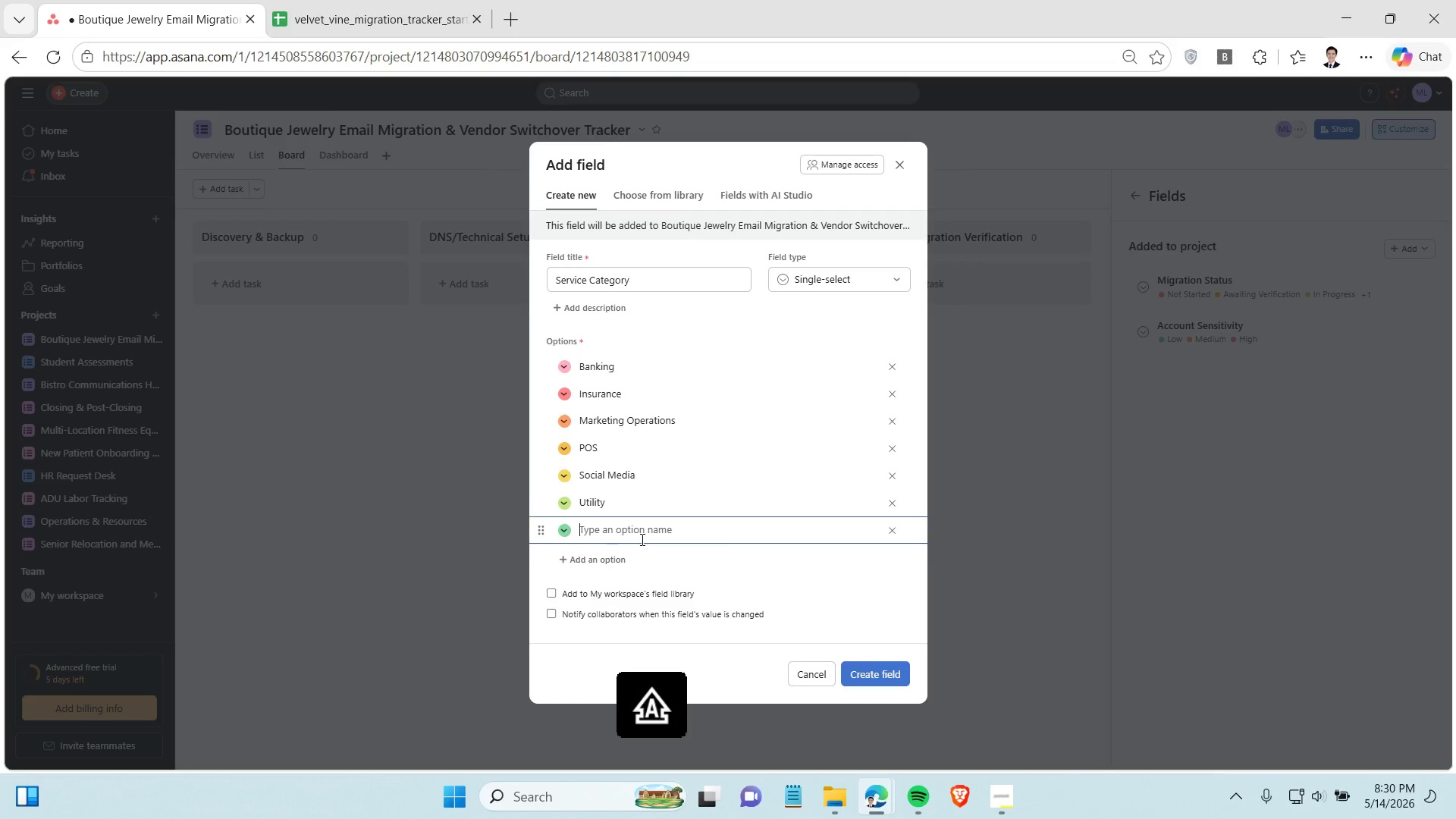 
key(Enter)
 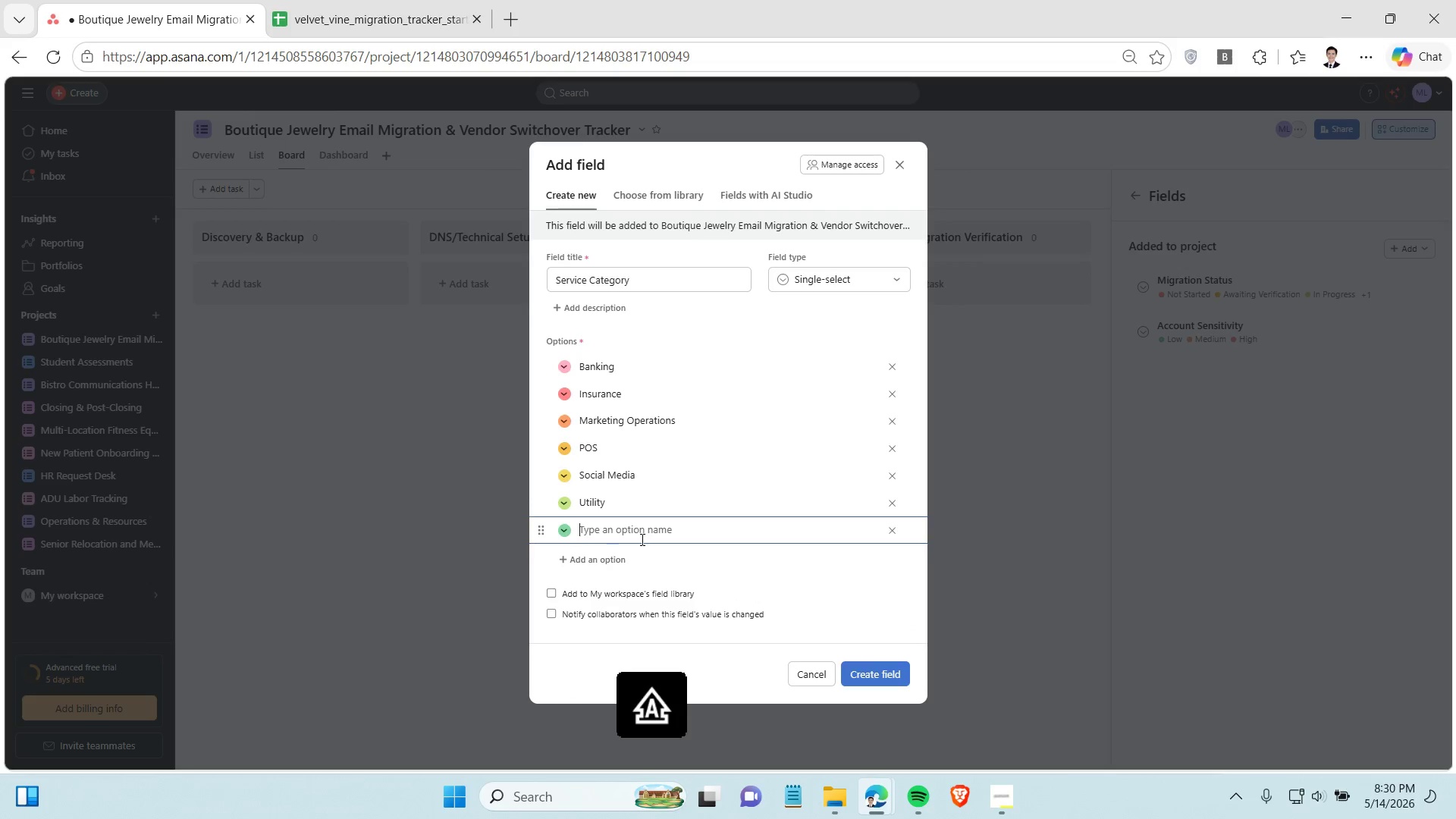 
type(Whlesa)
key(Backspace)
key(Backspace)
key(Backspace)
key(Backspace)
type(olesale)
 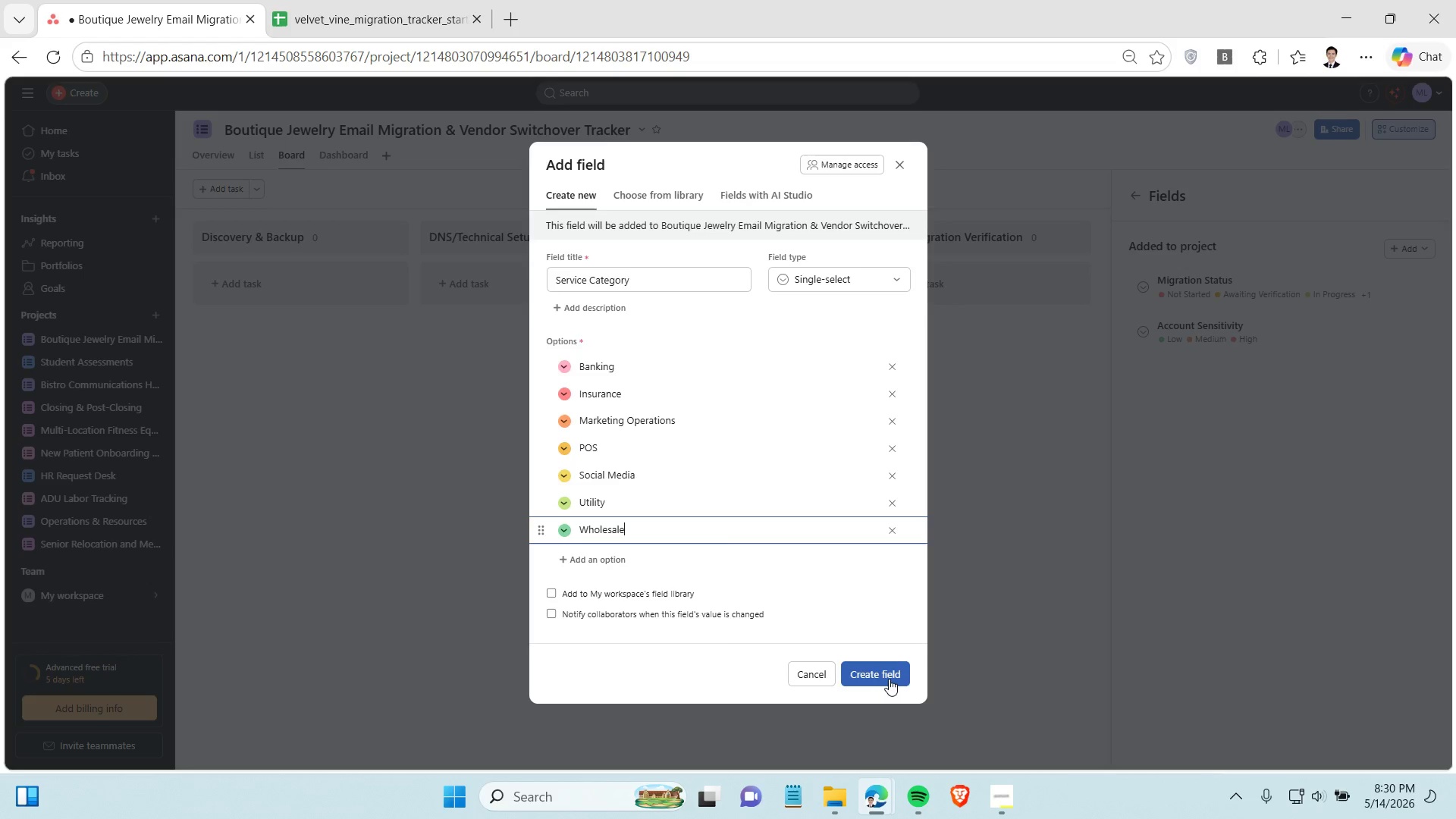 
wait(5.66)
 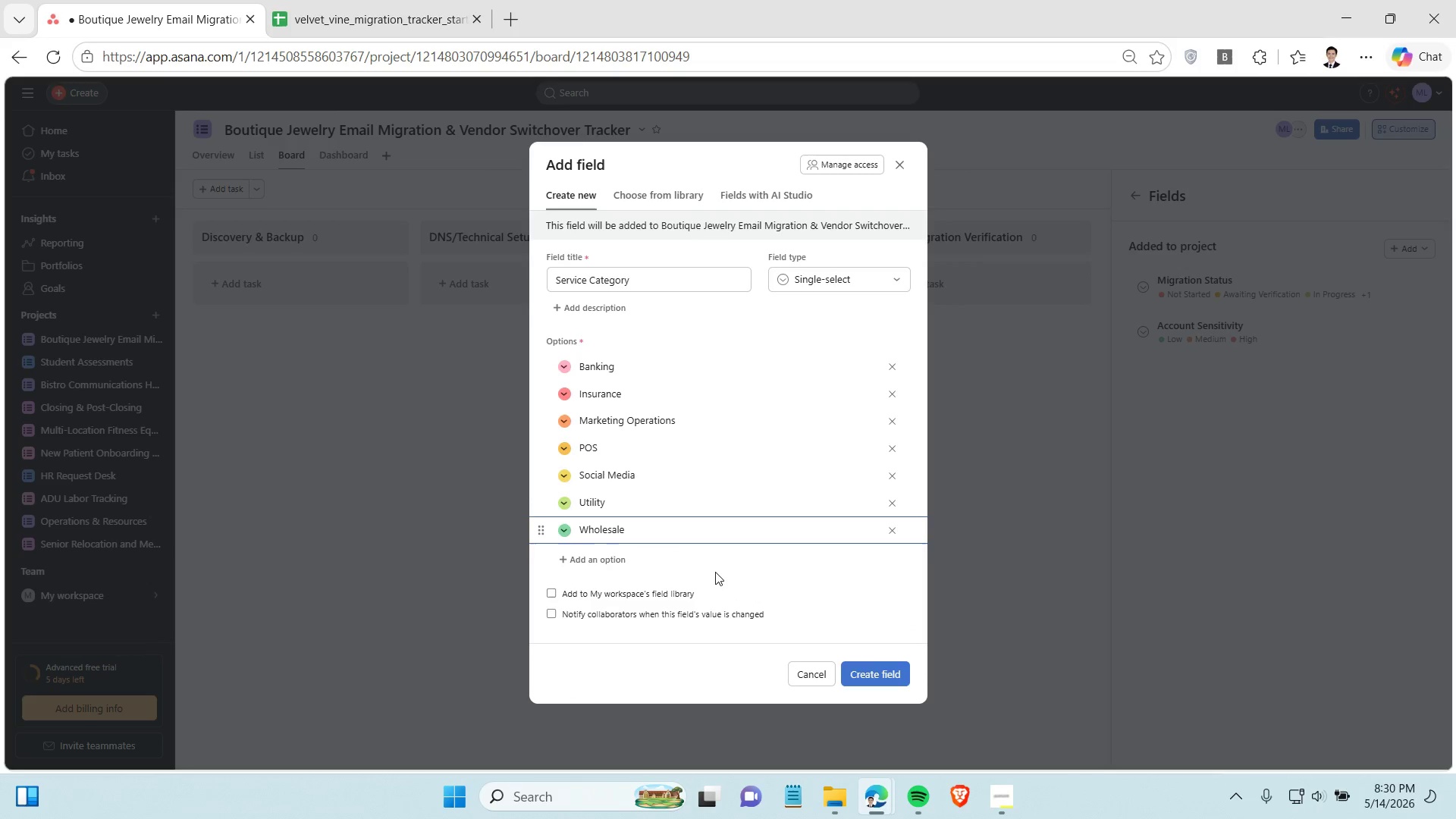 
left_click([887, 670])
 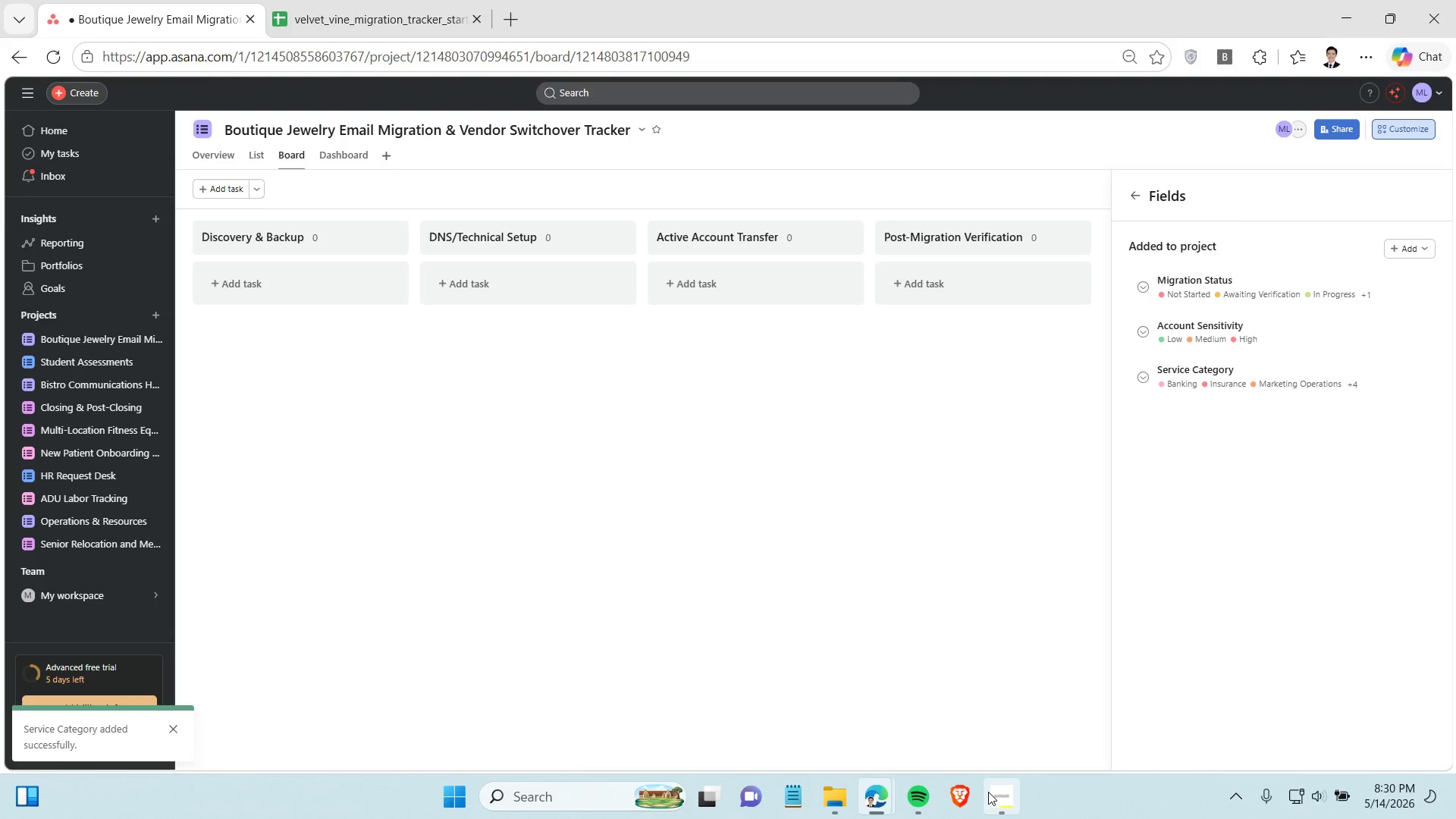 
left_click([988, 792])